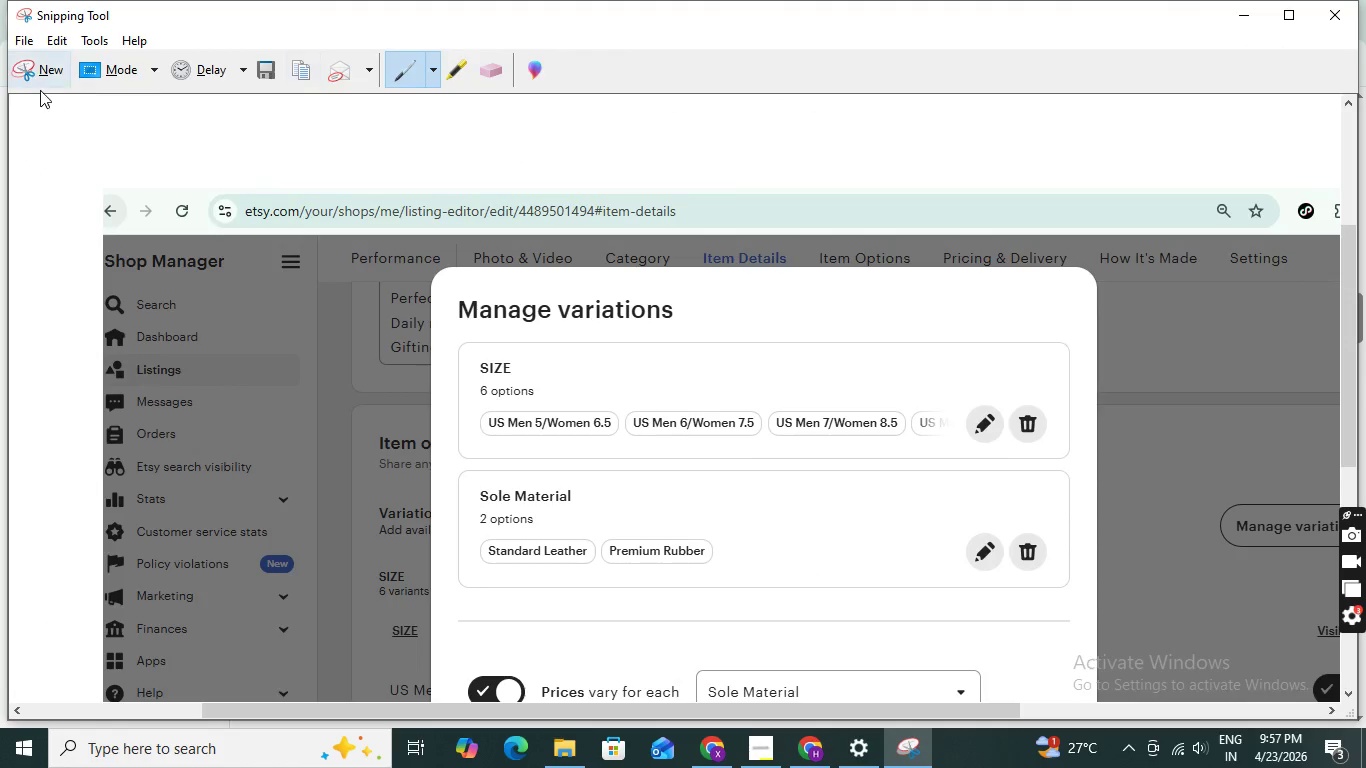 
left_click([35, 83])
 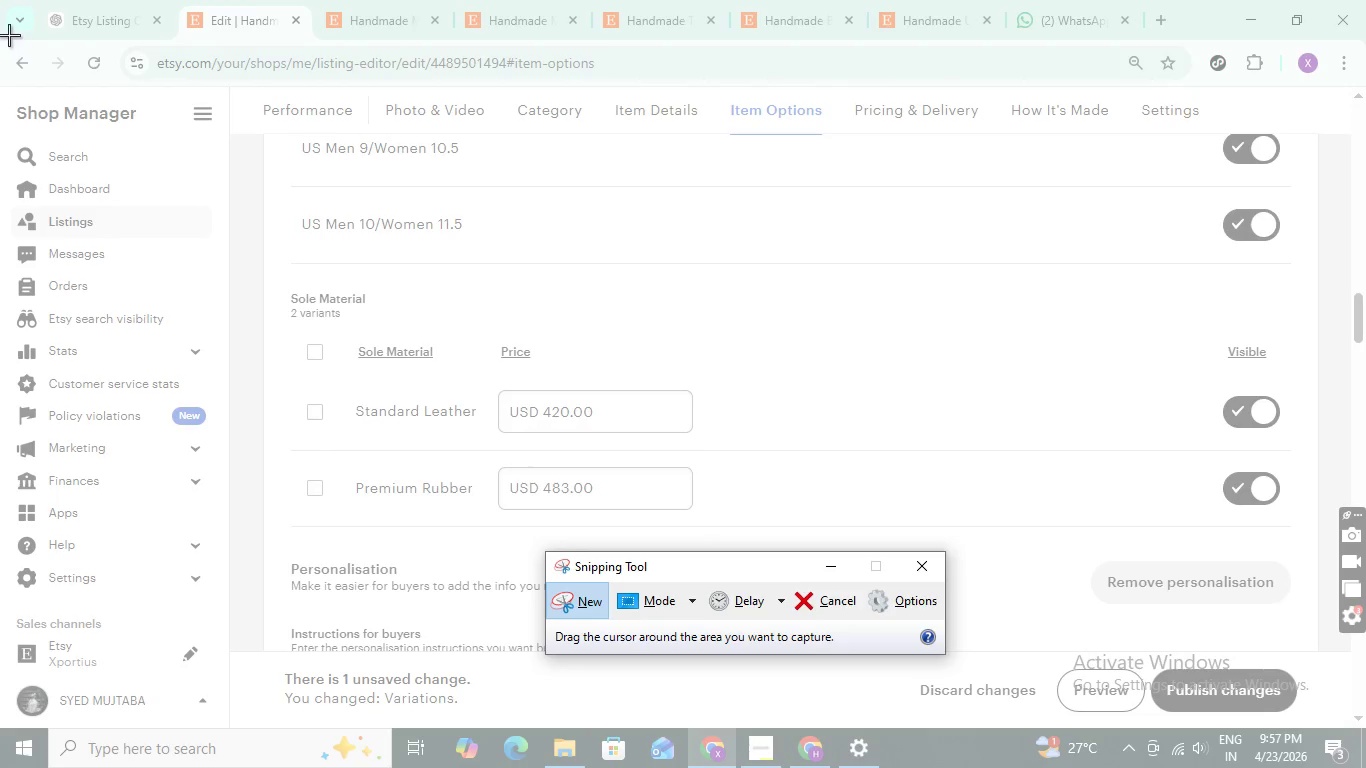 
left_click_drag(start_coordinate=[8, 35], to_coordinate=[1365, 728])
 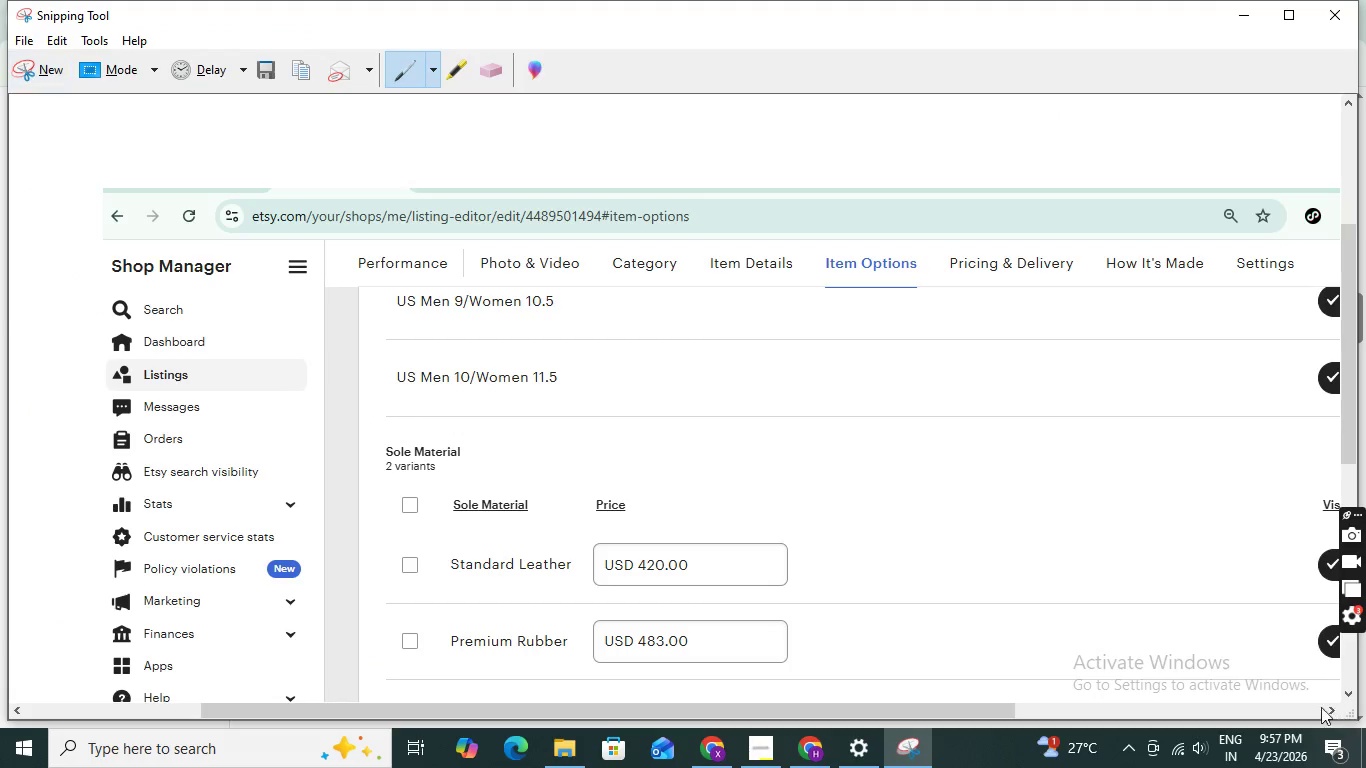 
key(Control+S)
 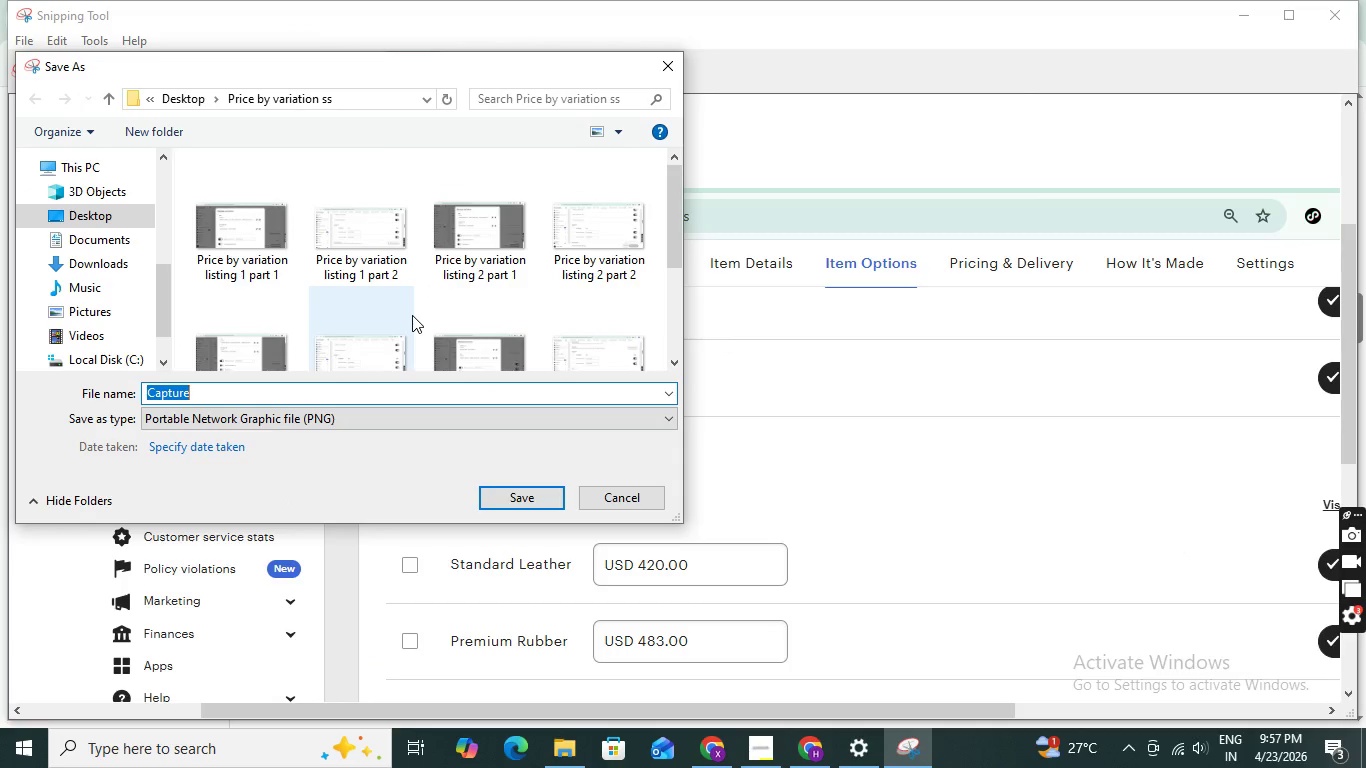 
key(P)
 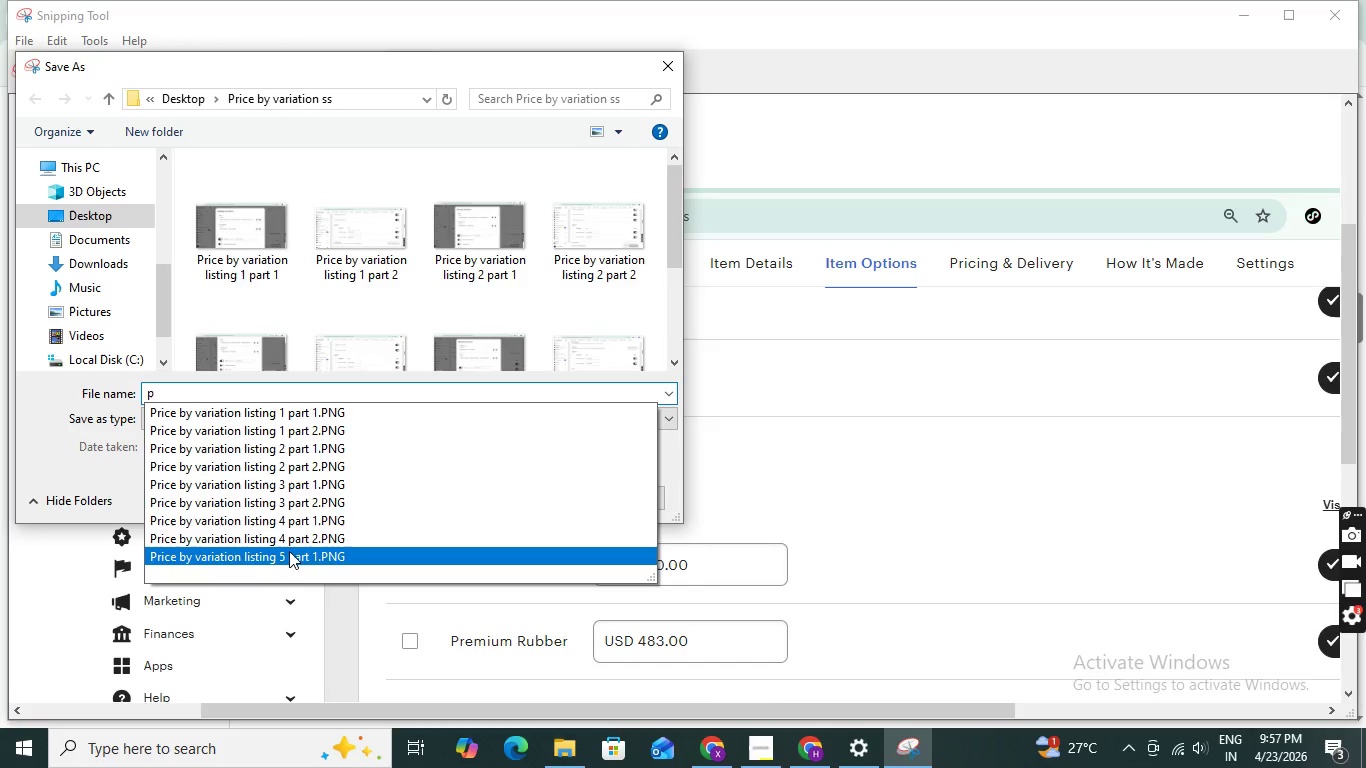 
left_click([288, 550])
 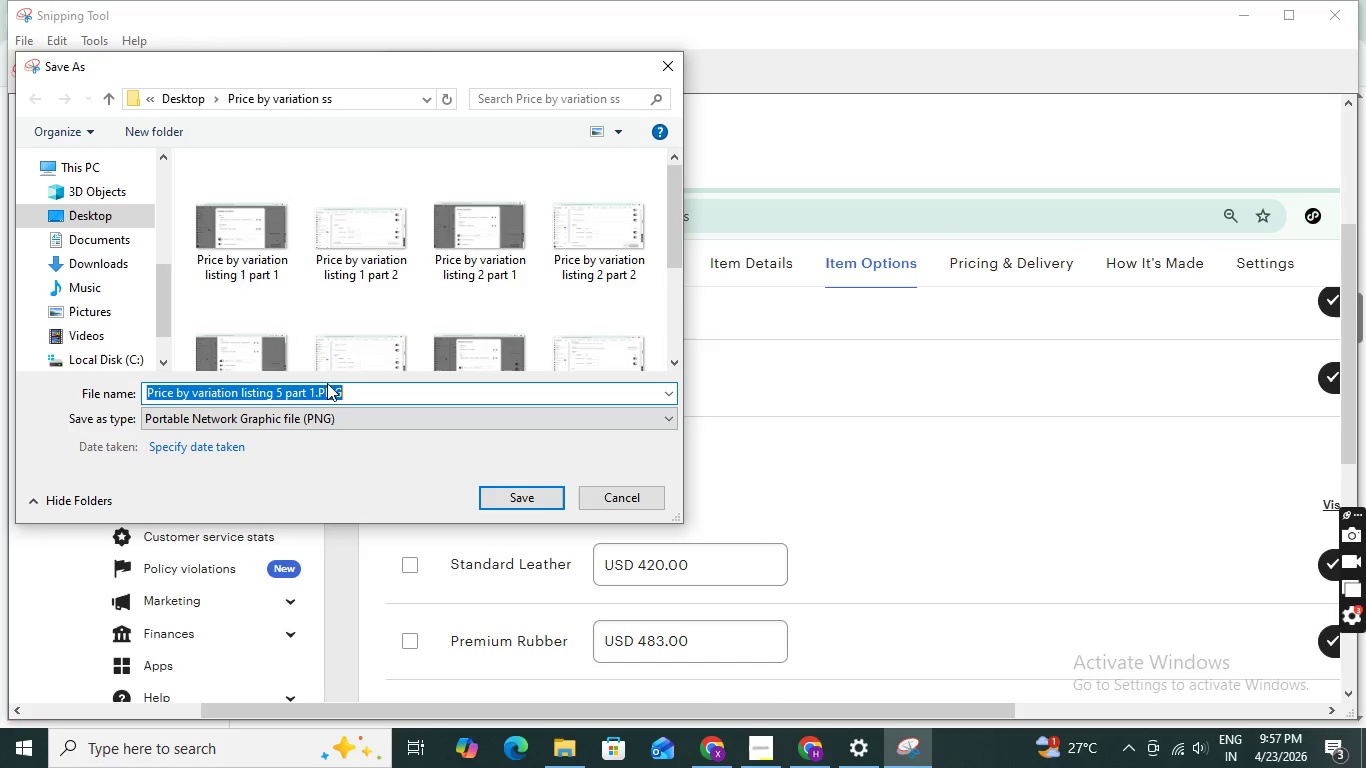 
left_click([310, 398])
 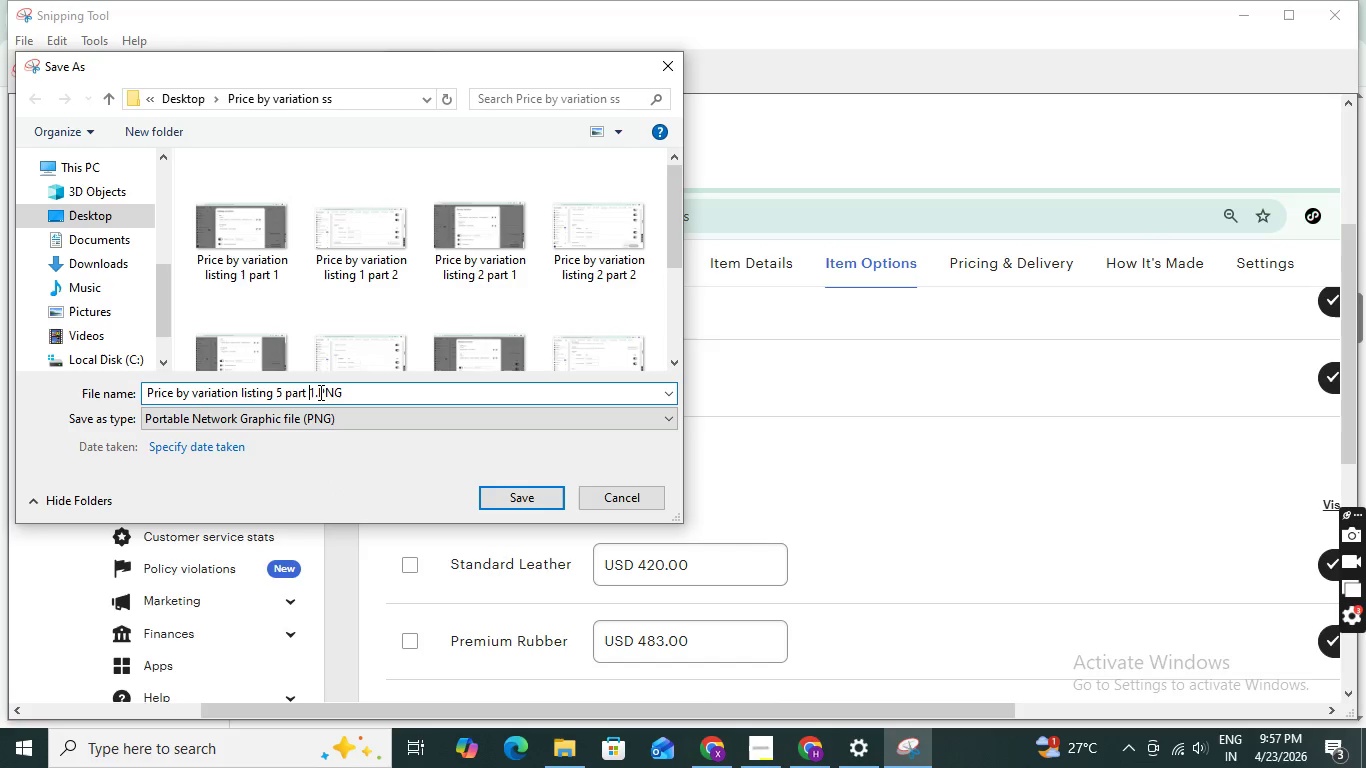 
key(ArrowRight)
 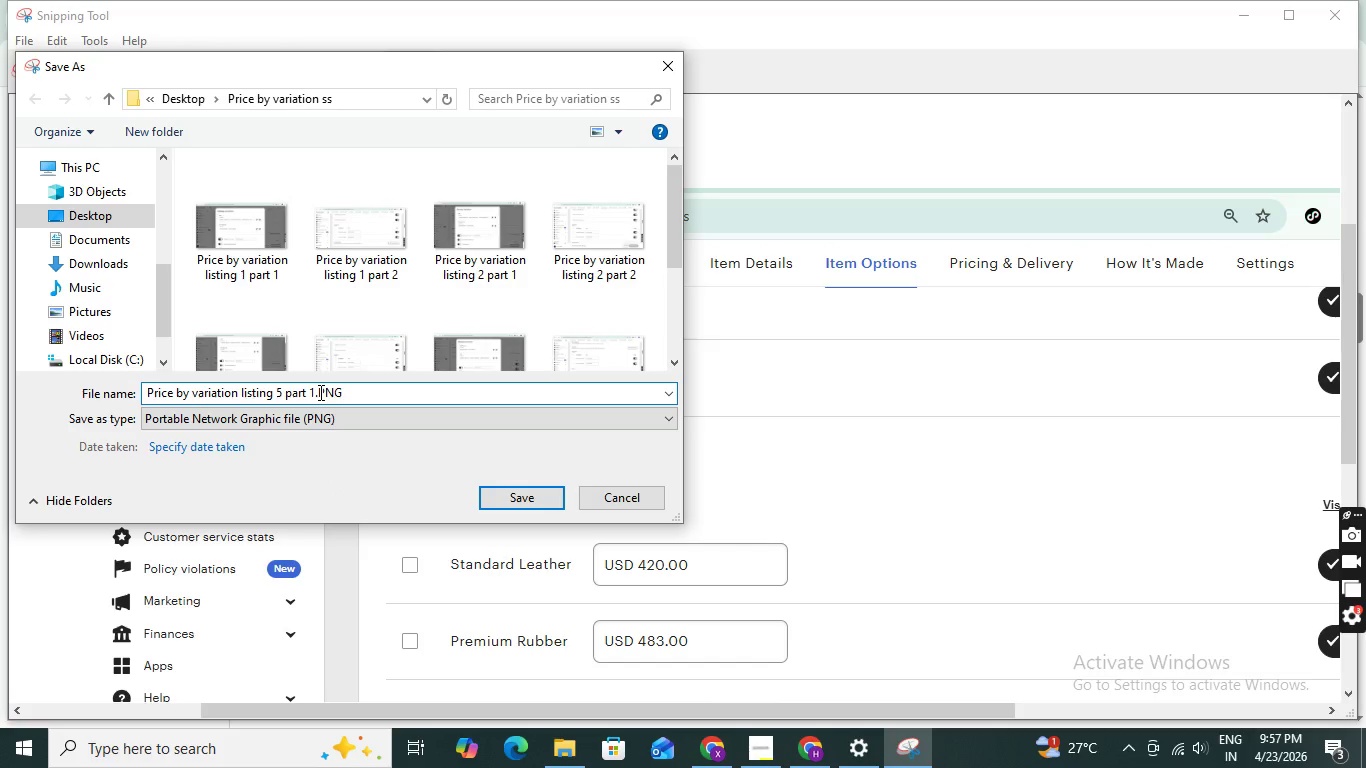 
key(Backspace)
 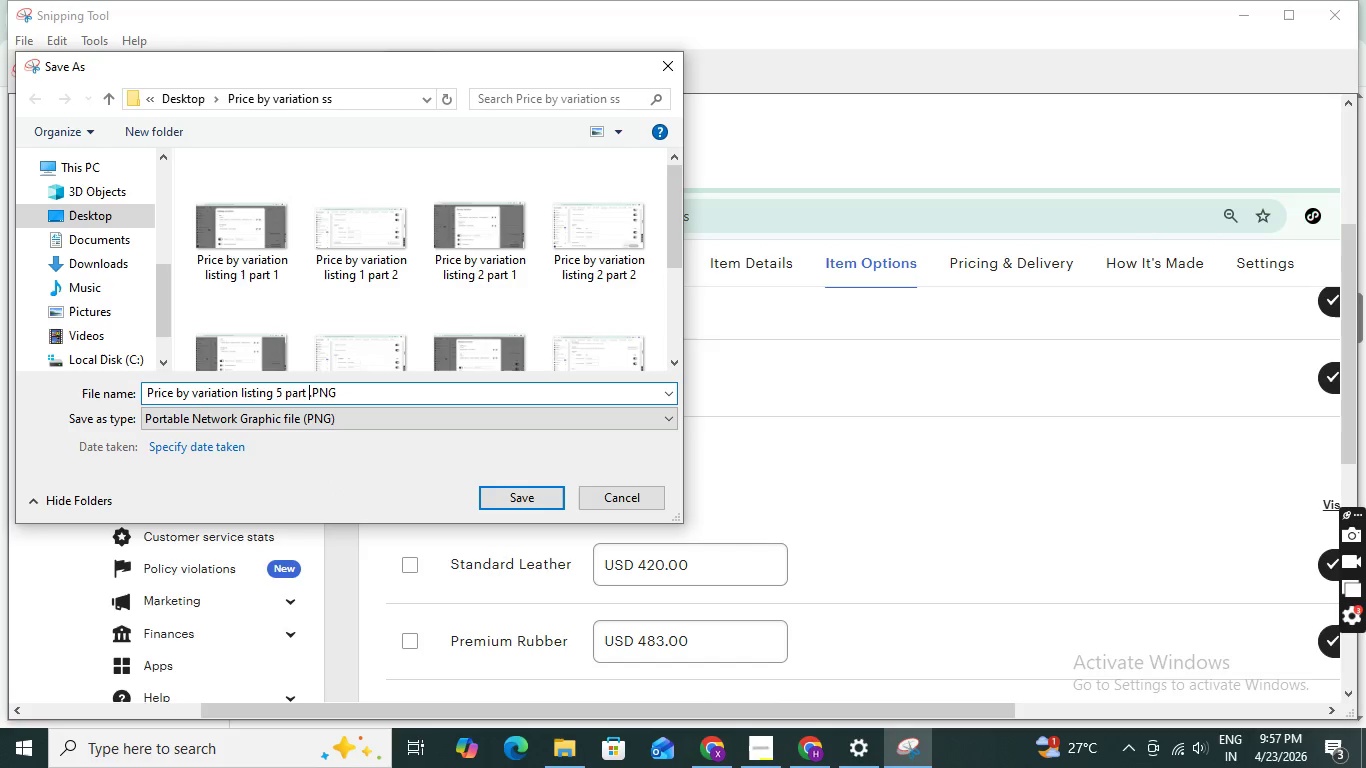 
key(2)
 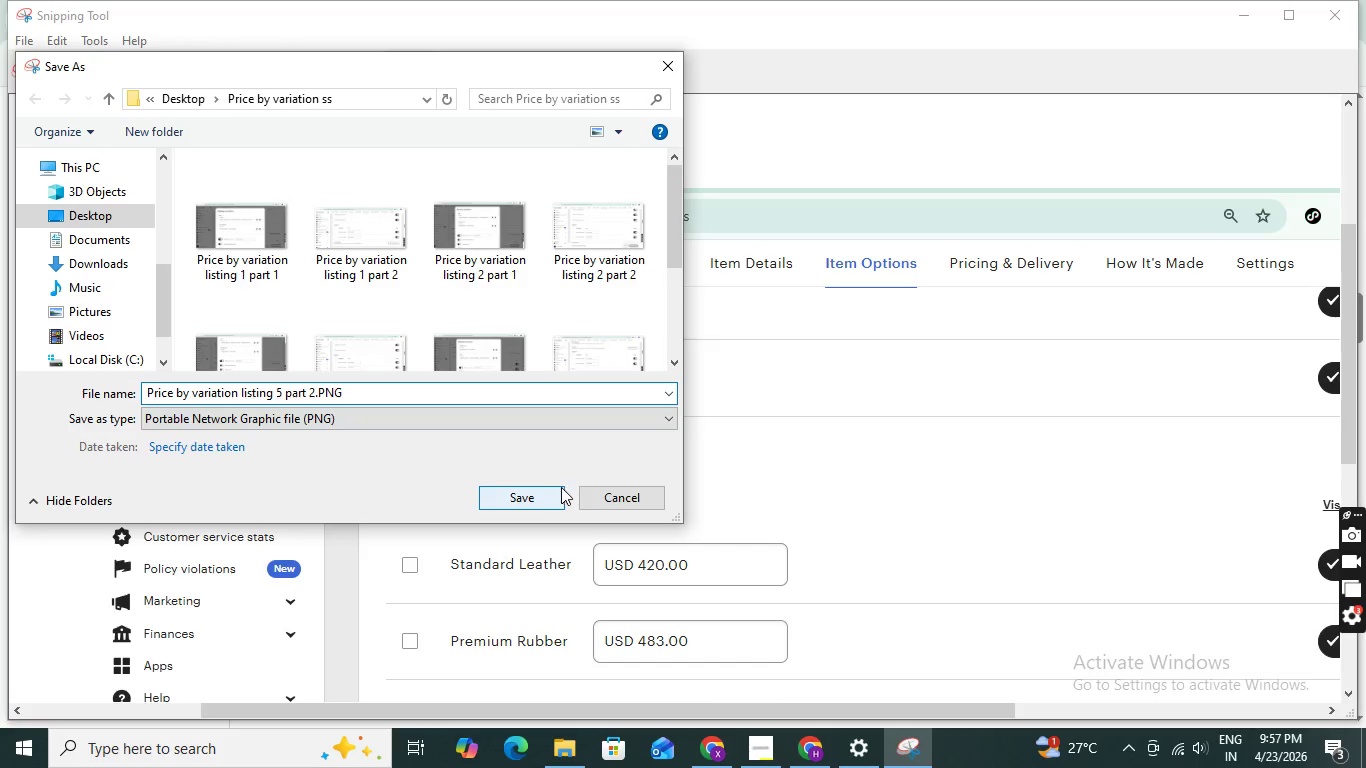 
left_click([534, 489])
 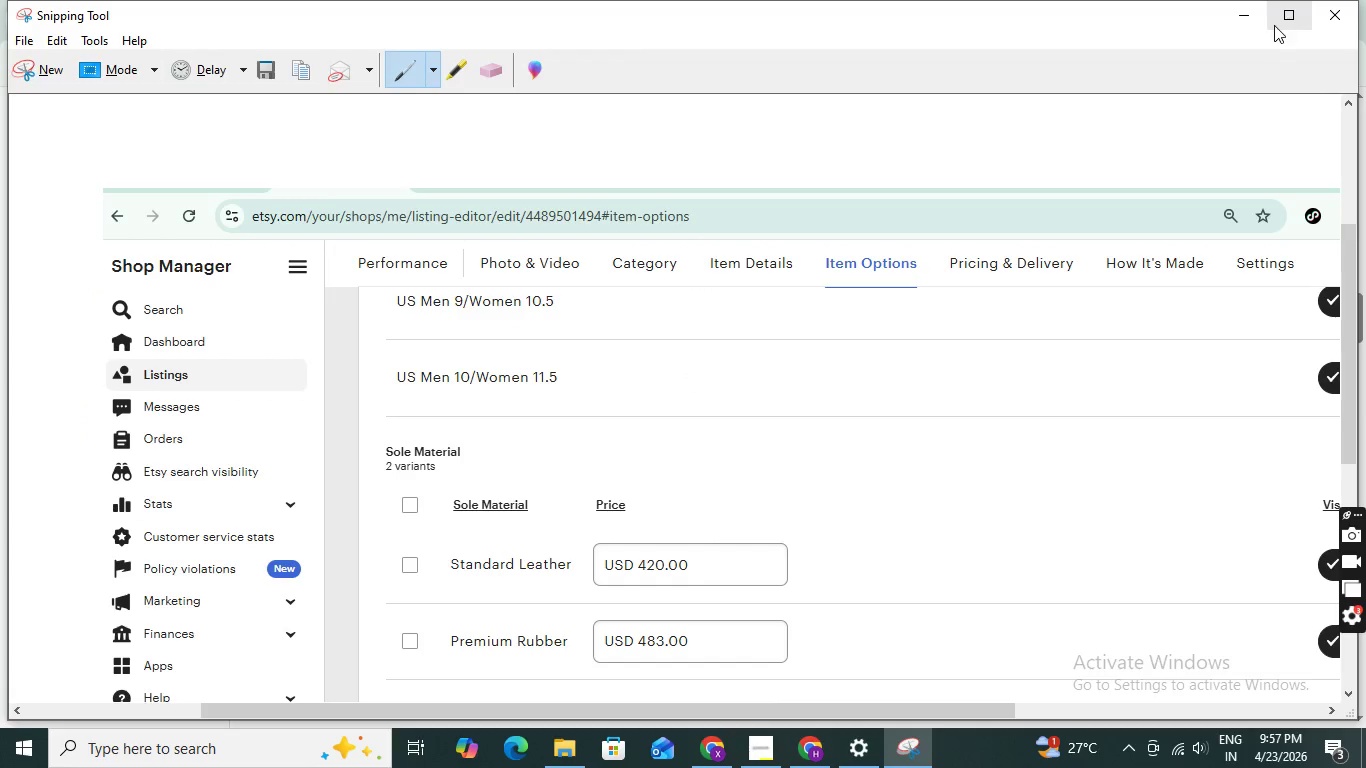 
left_click([1244, 16])
 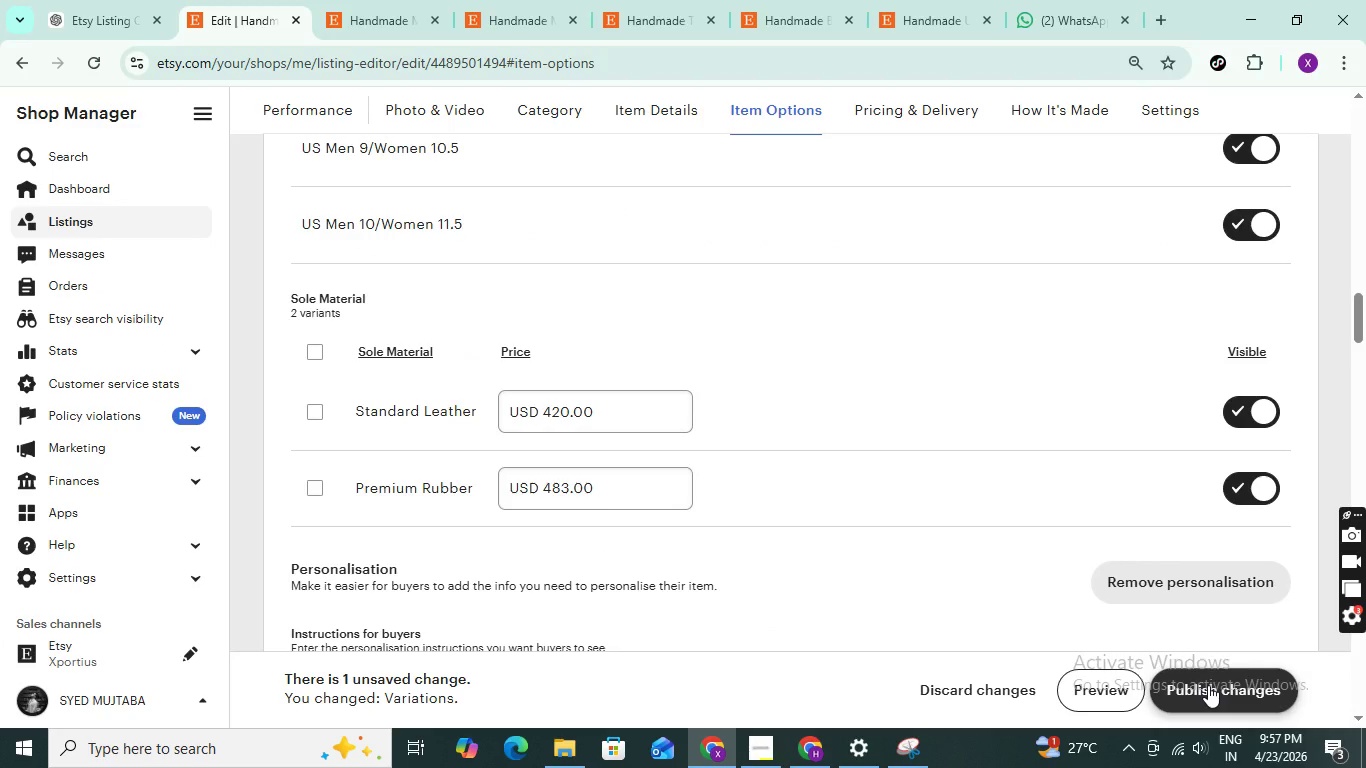 
left_click([1208, 685])
 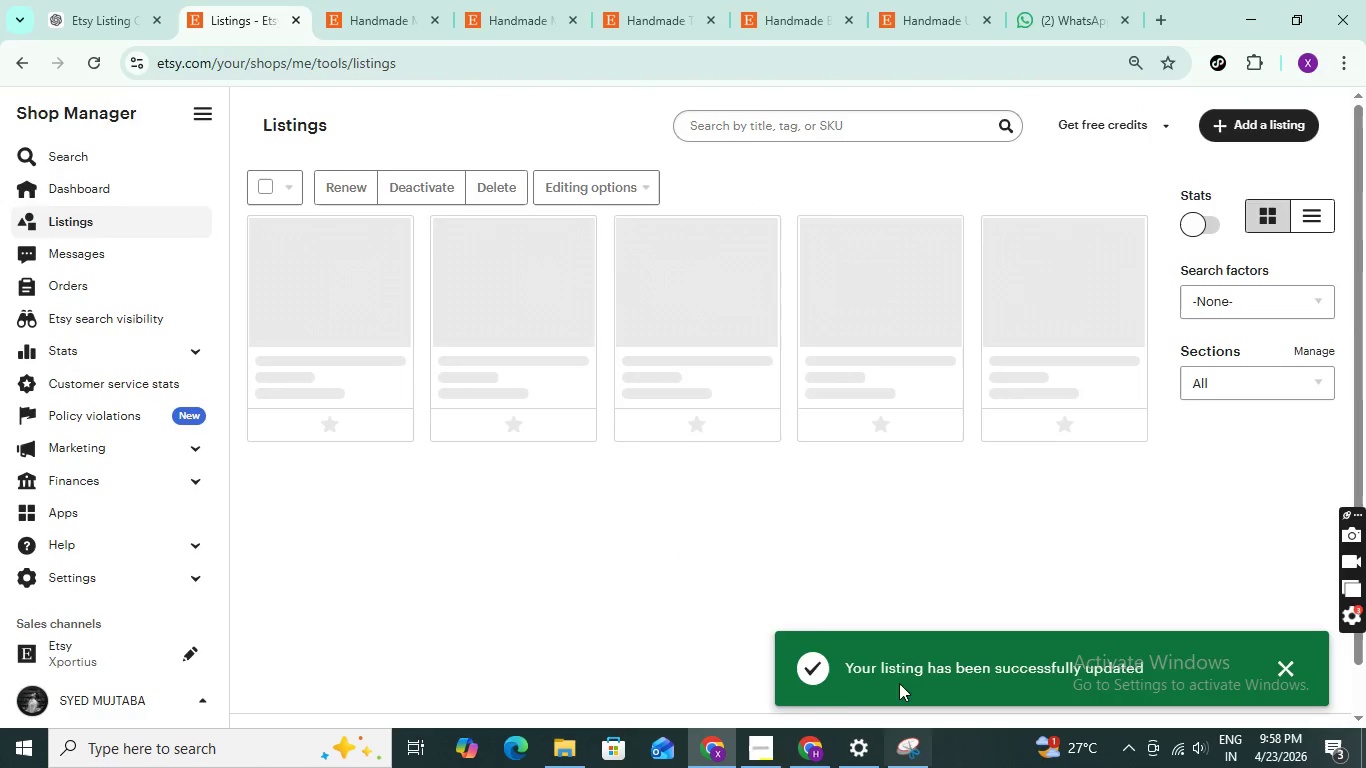 
left_click([754, 745])